 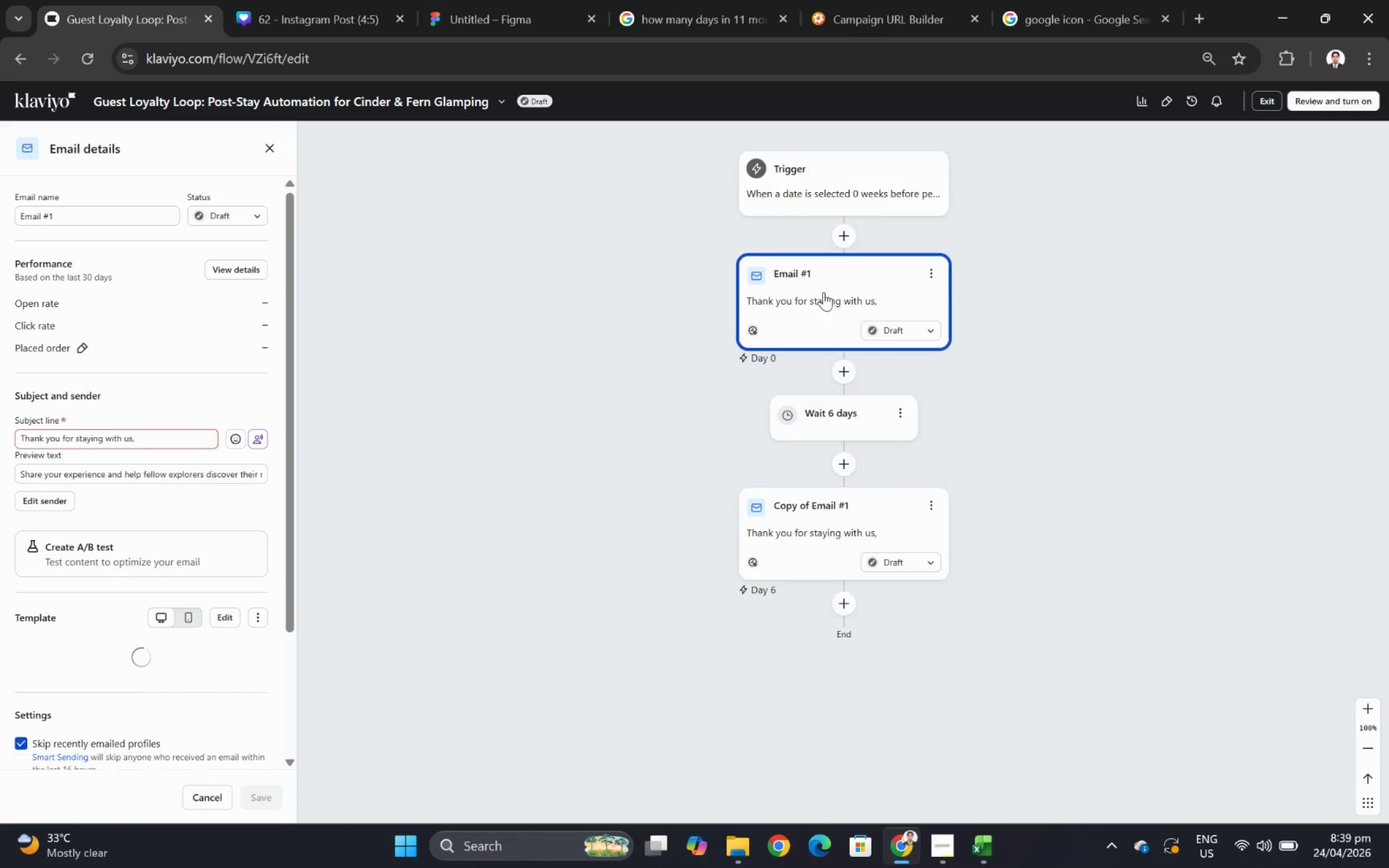 
left_click([144, 218])
 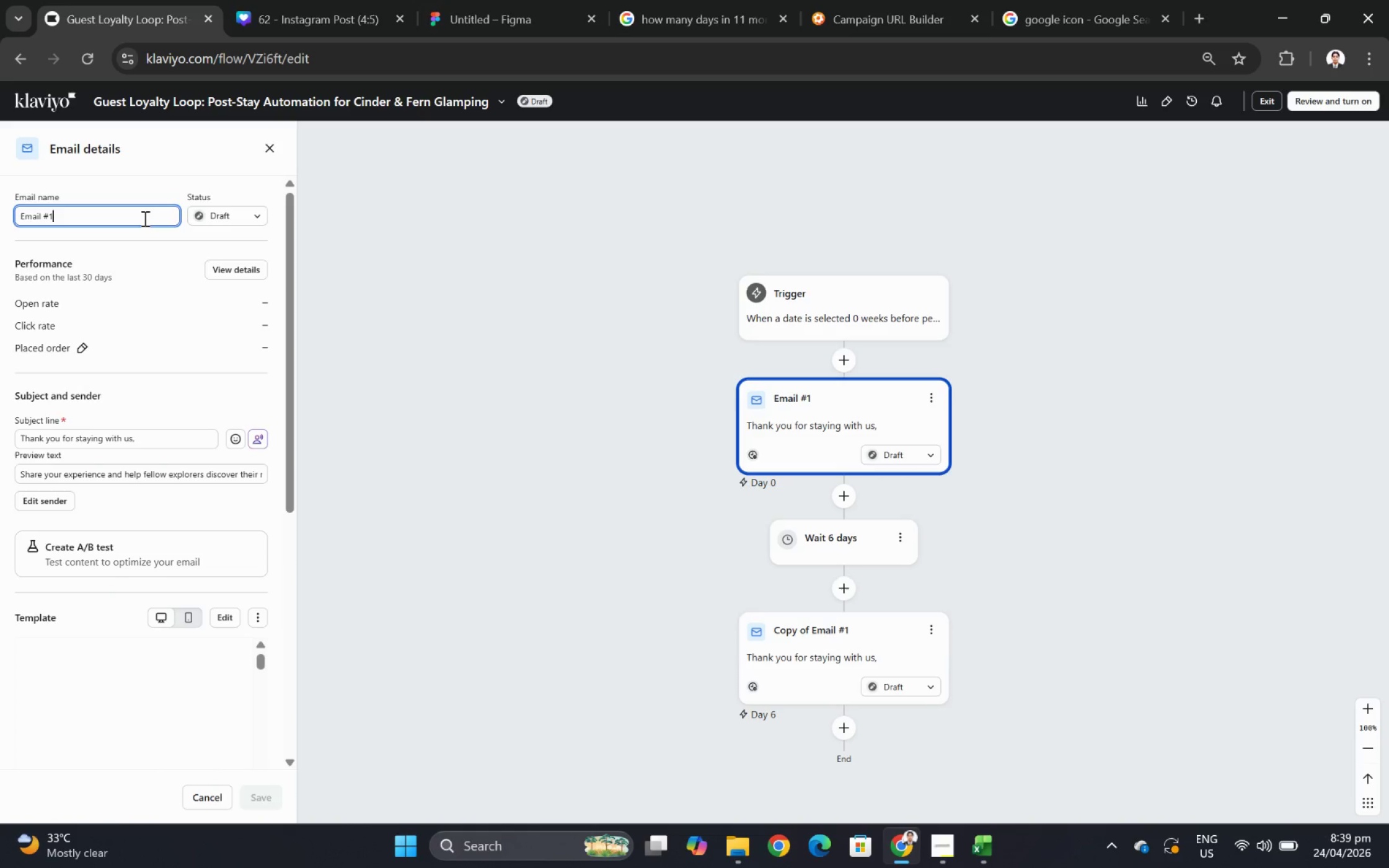 
key(Space)
 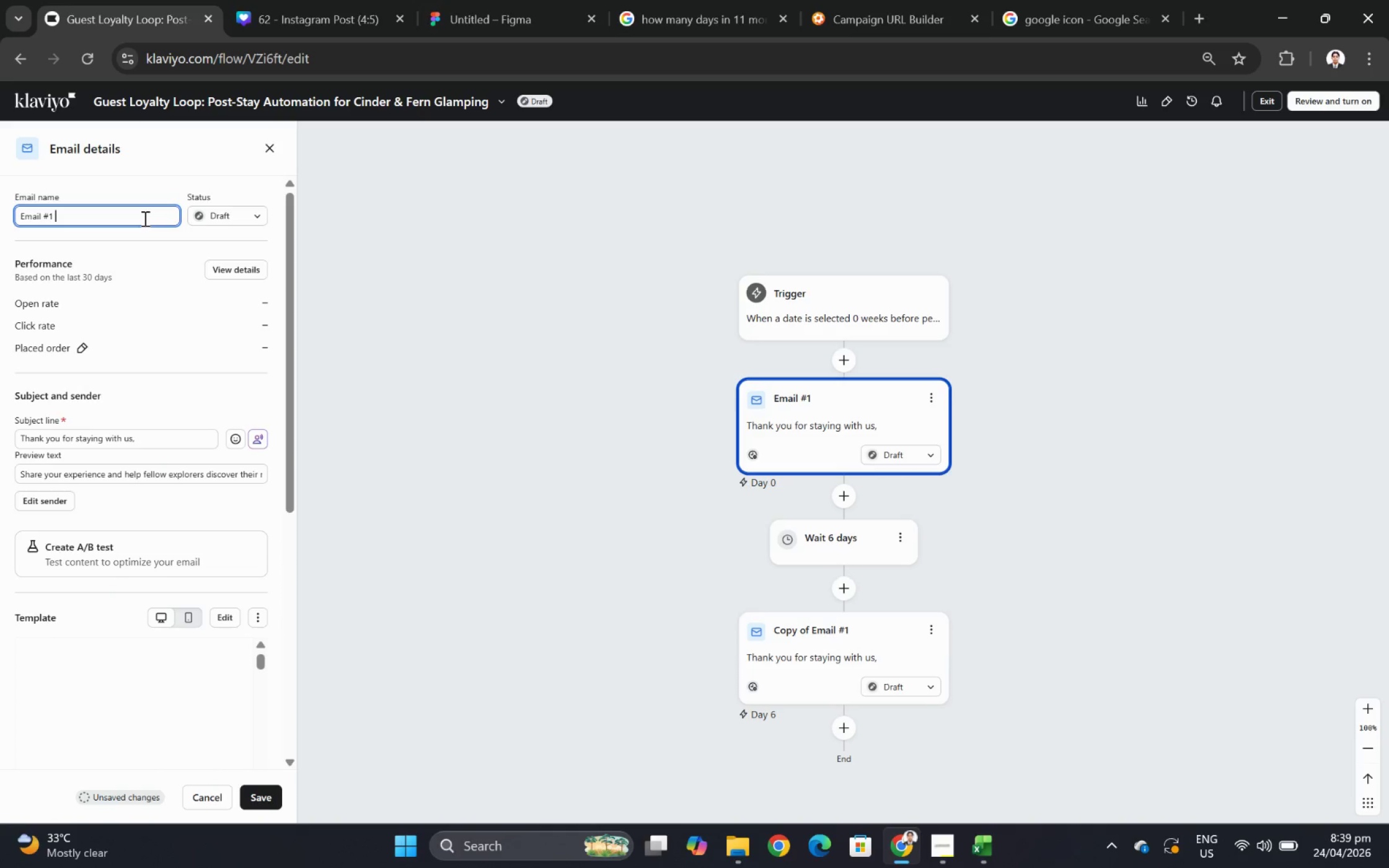 
key(Control+ControlLeft)
 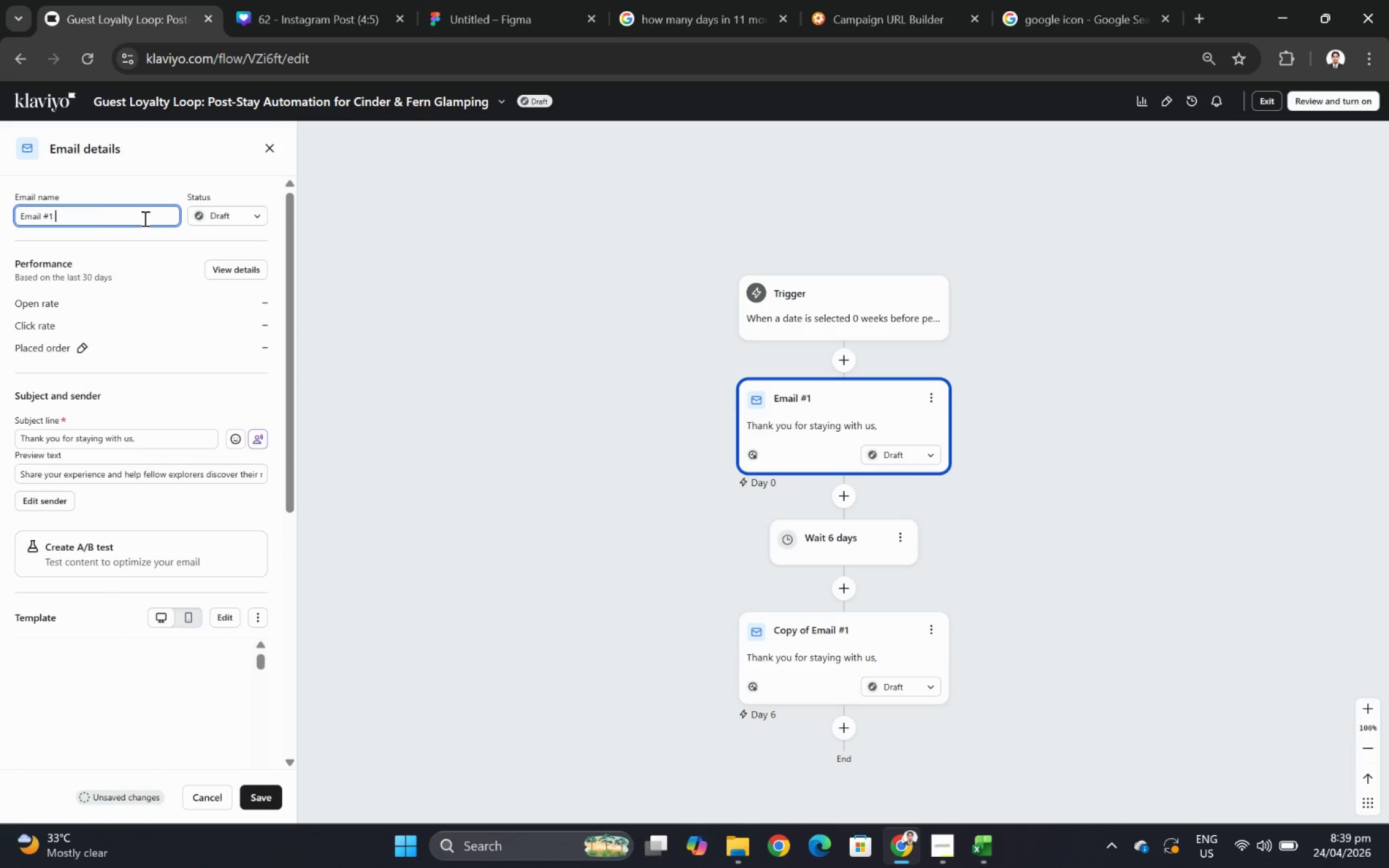 
key(Control+V)
 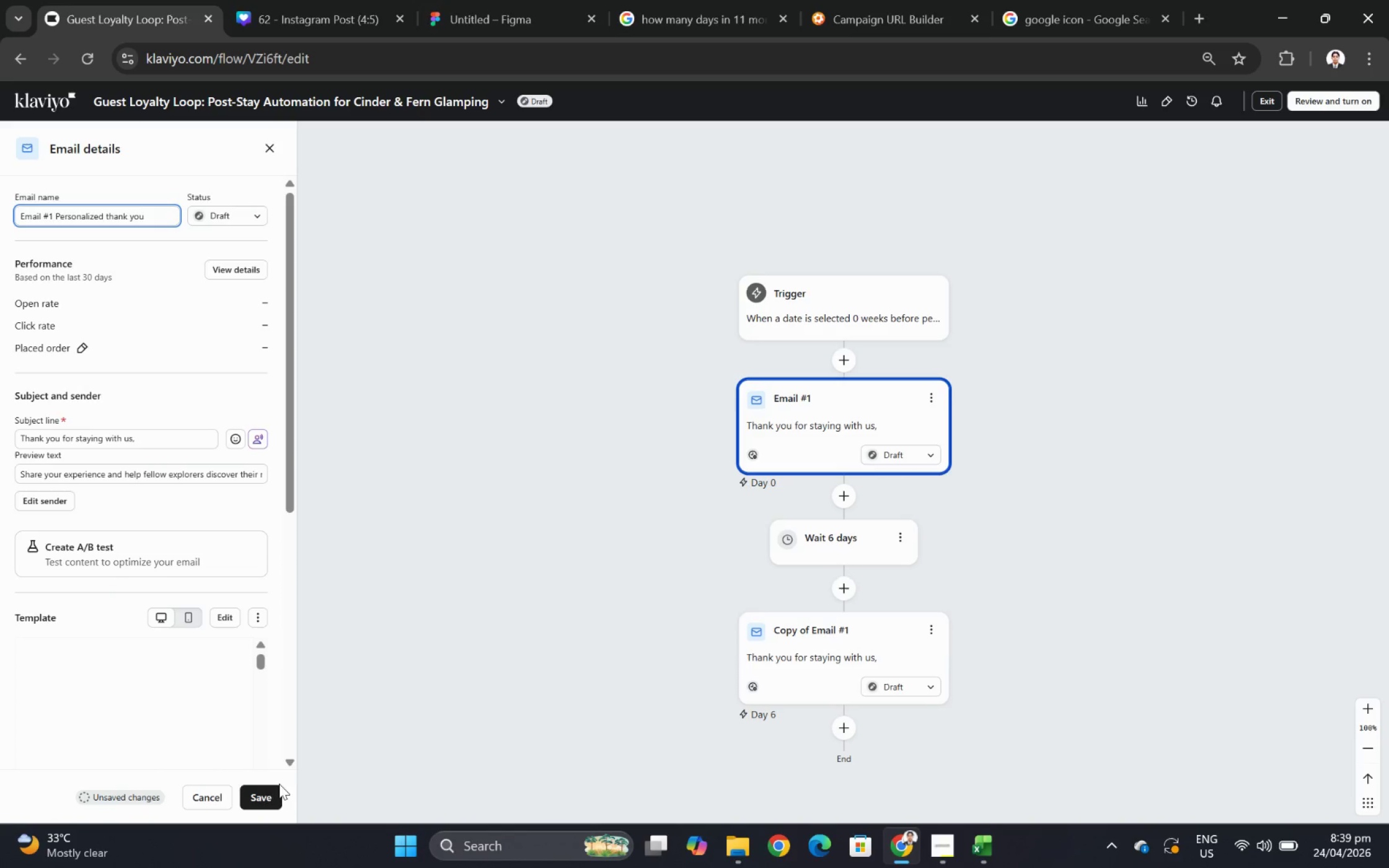 
left_click([275, 792])
 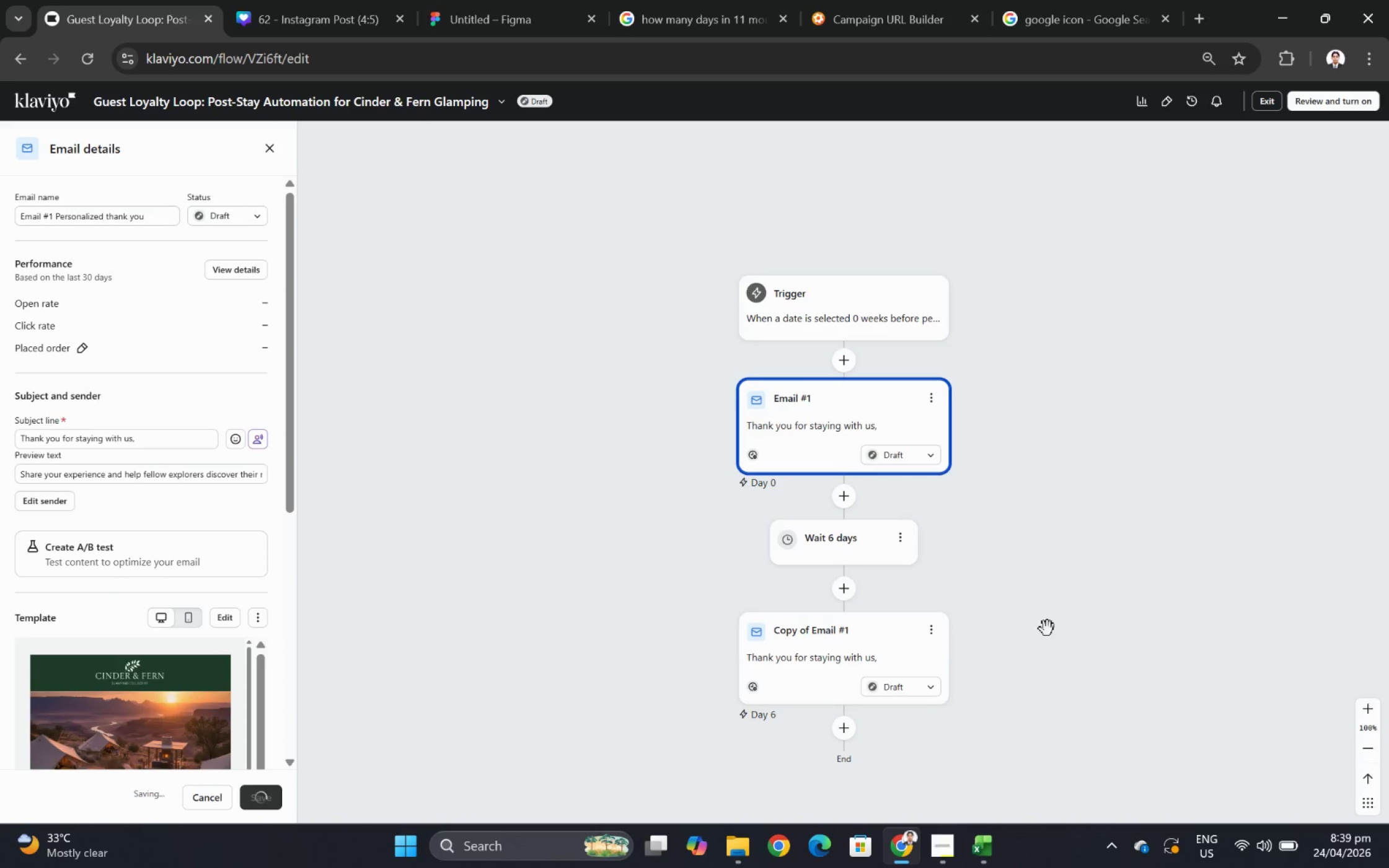 
wait(5.5)
 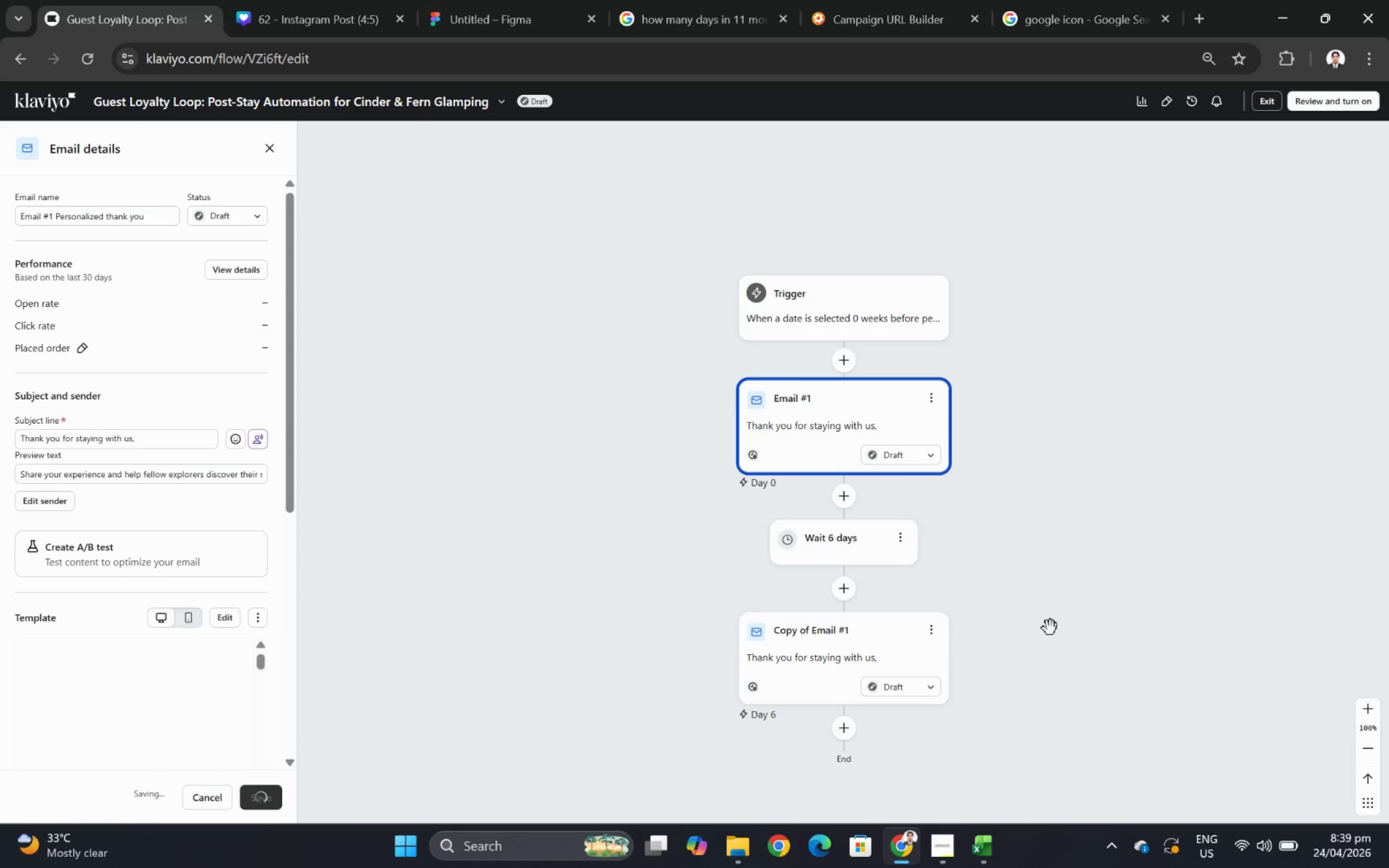 
left_click([915, 655])
 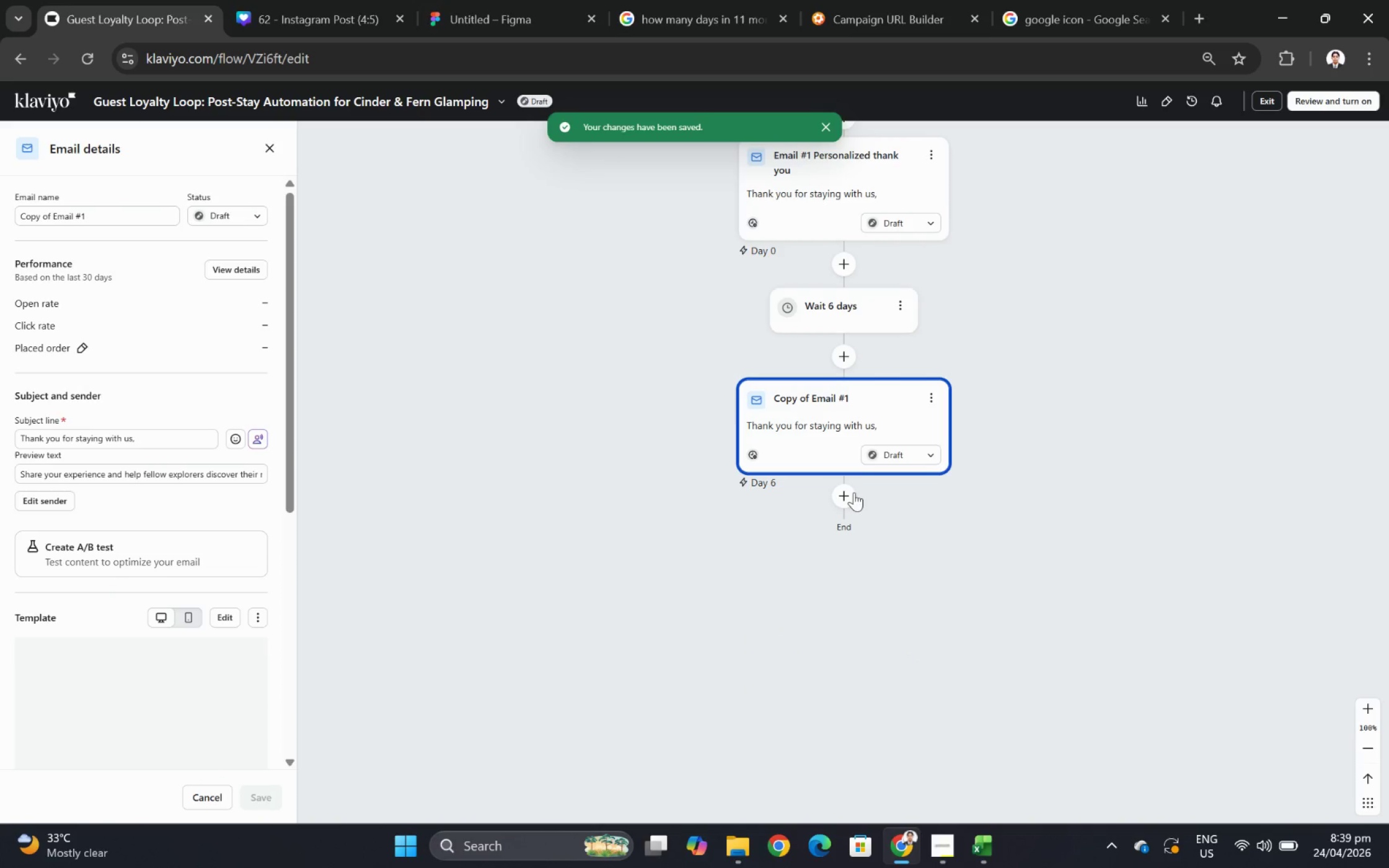 
left_click([874, 404])
 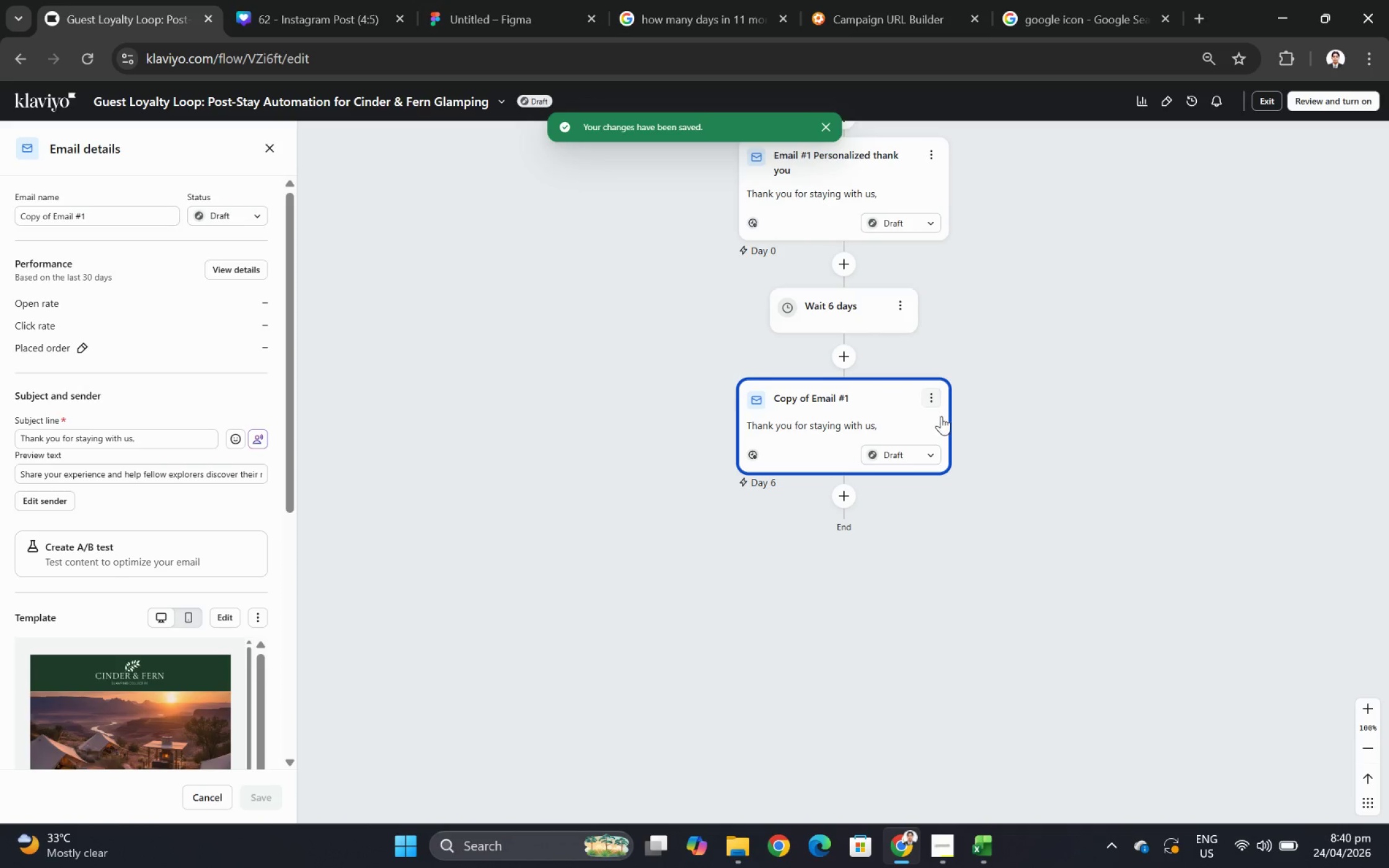 
left_click([927, 403])
 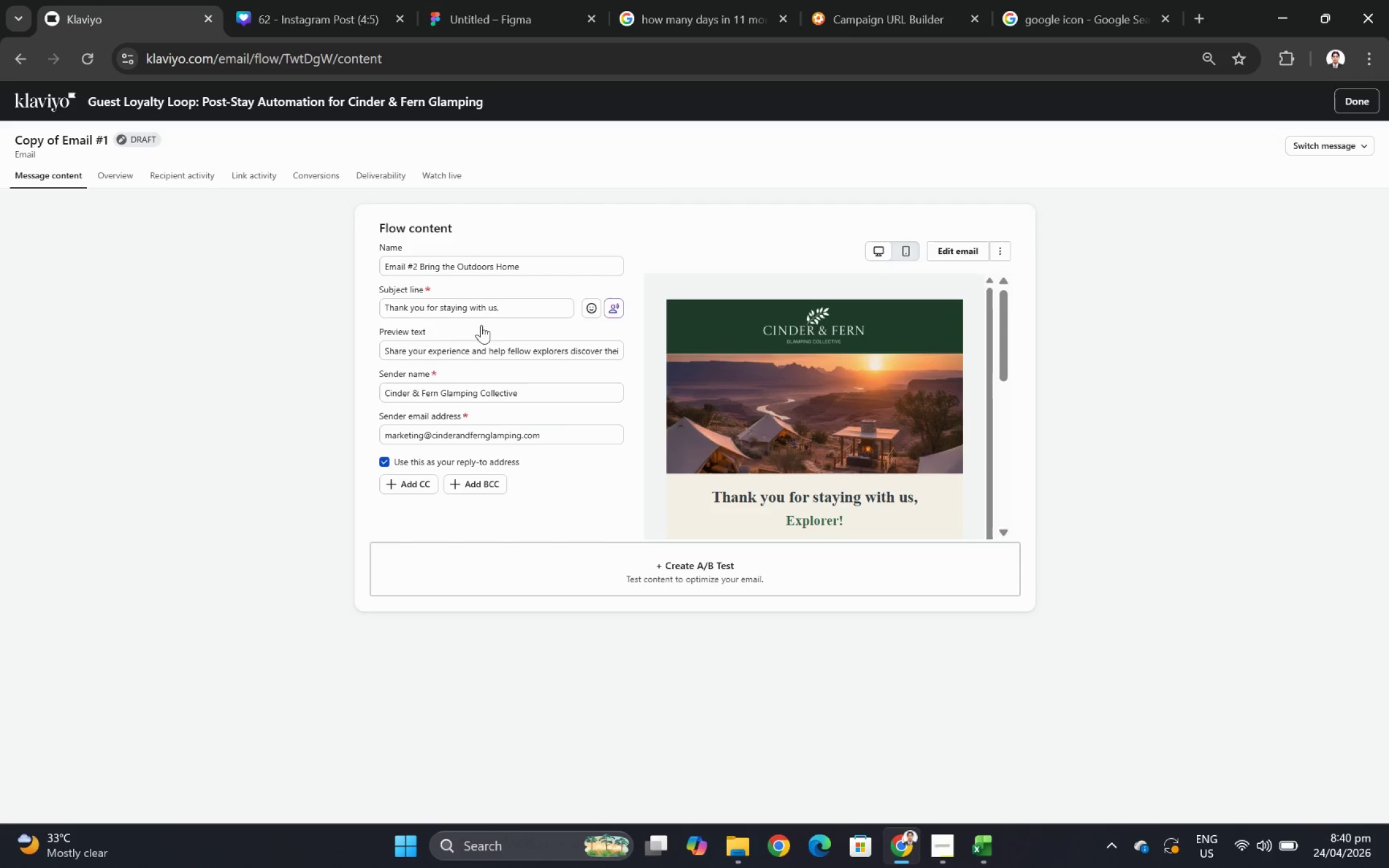 
double_click([528, 312])
 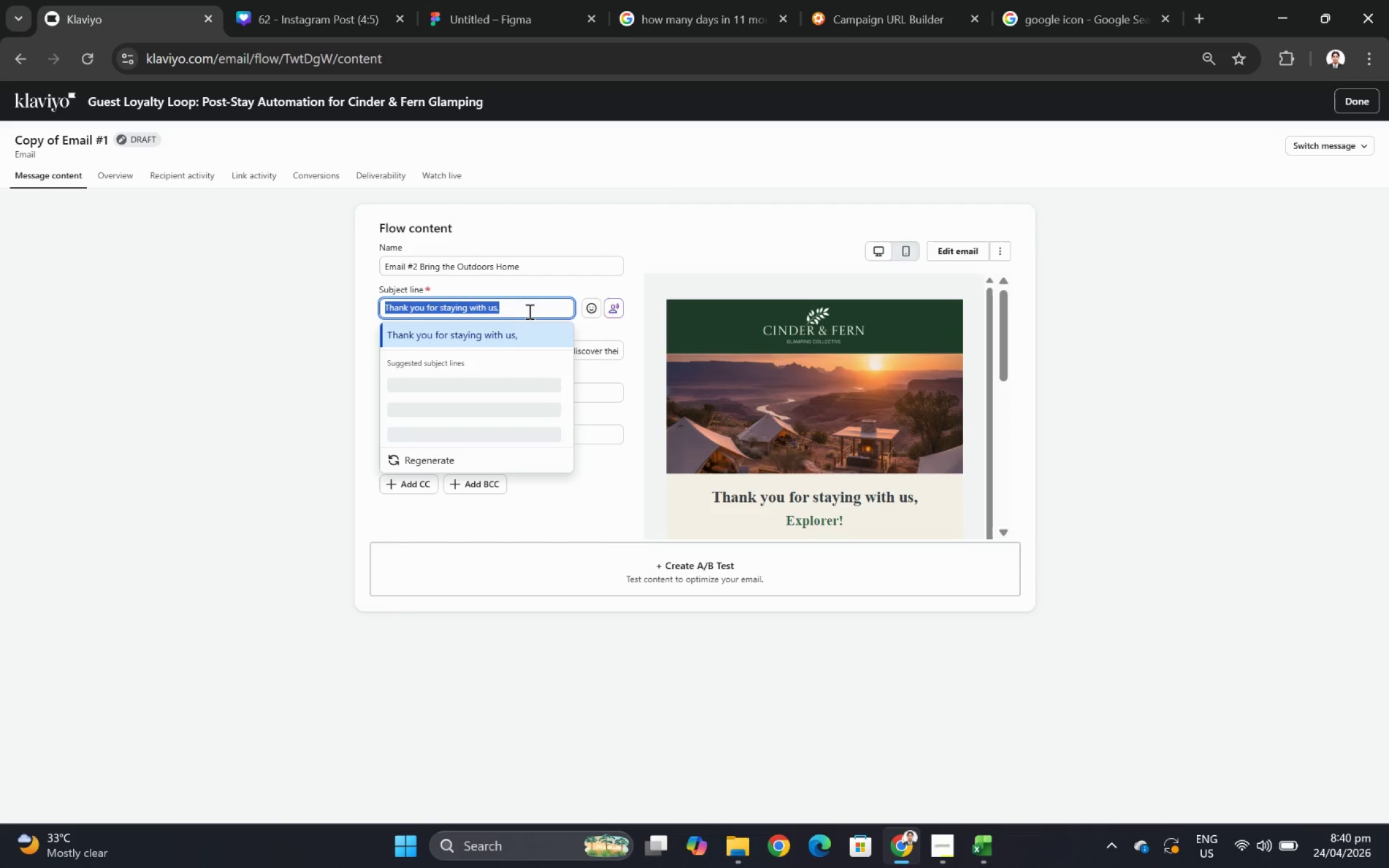 
triple_click([528, 311])
 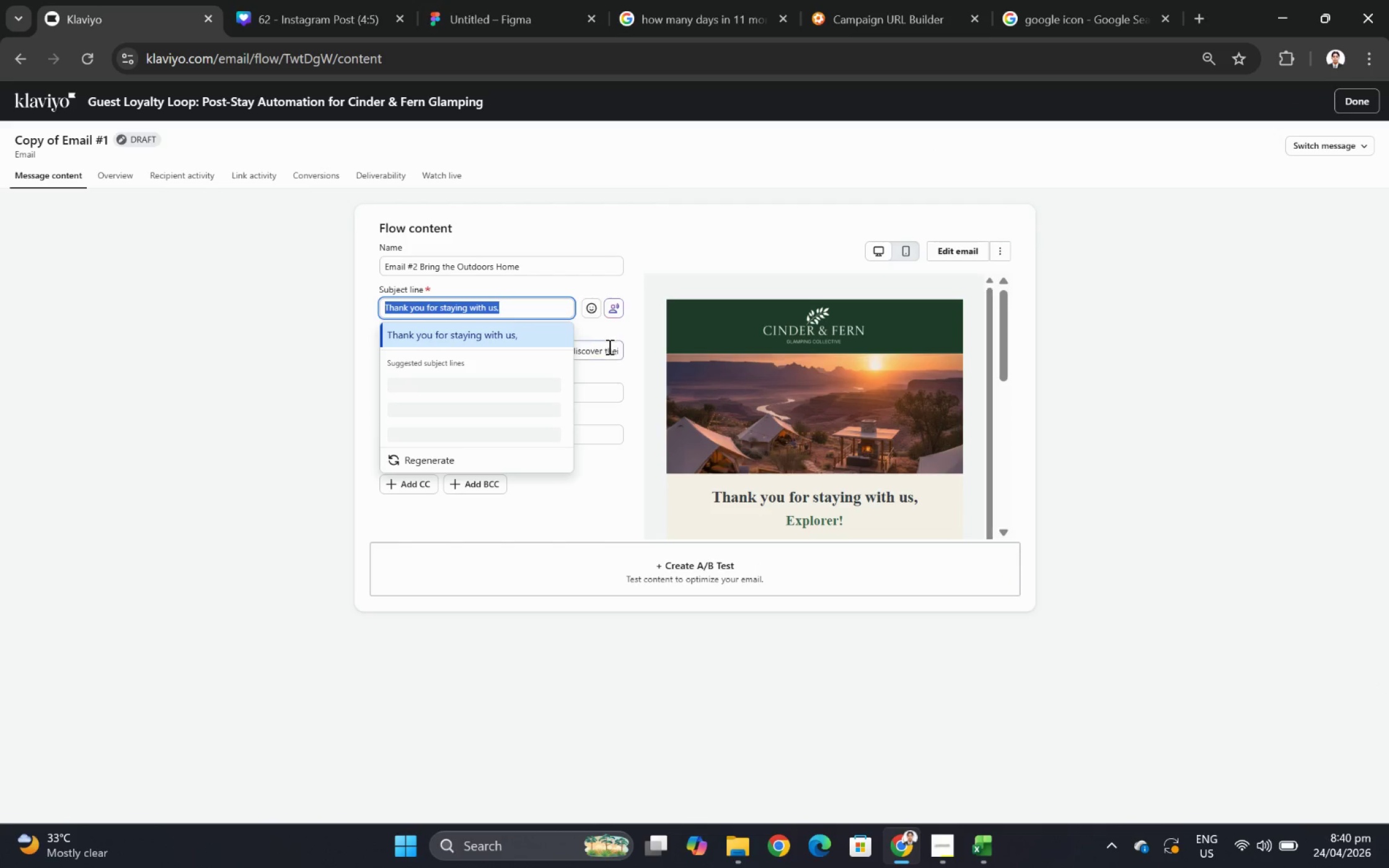 
key(Backspace)
 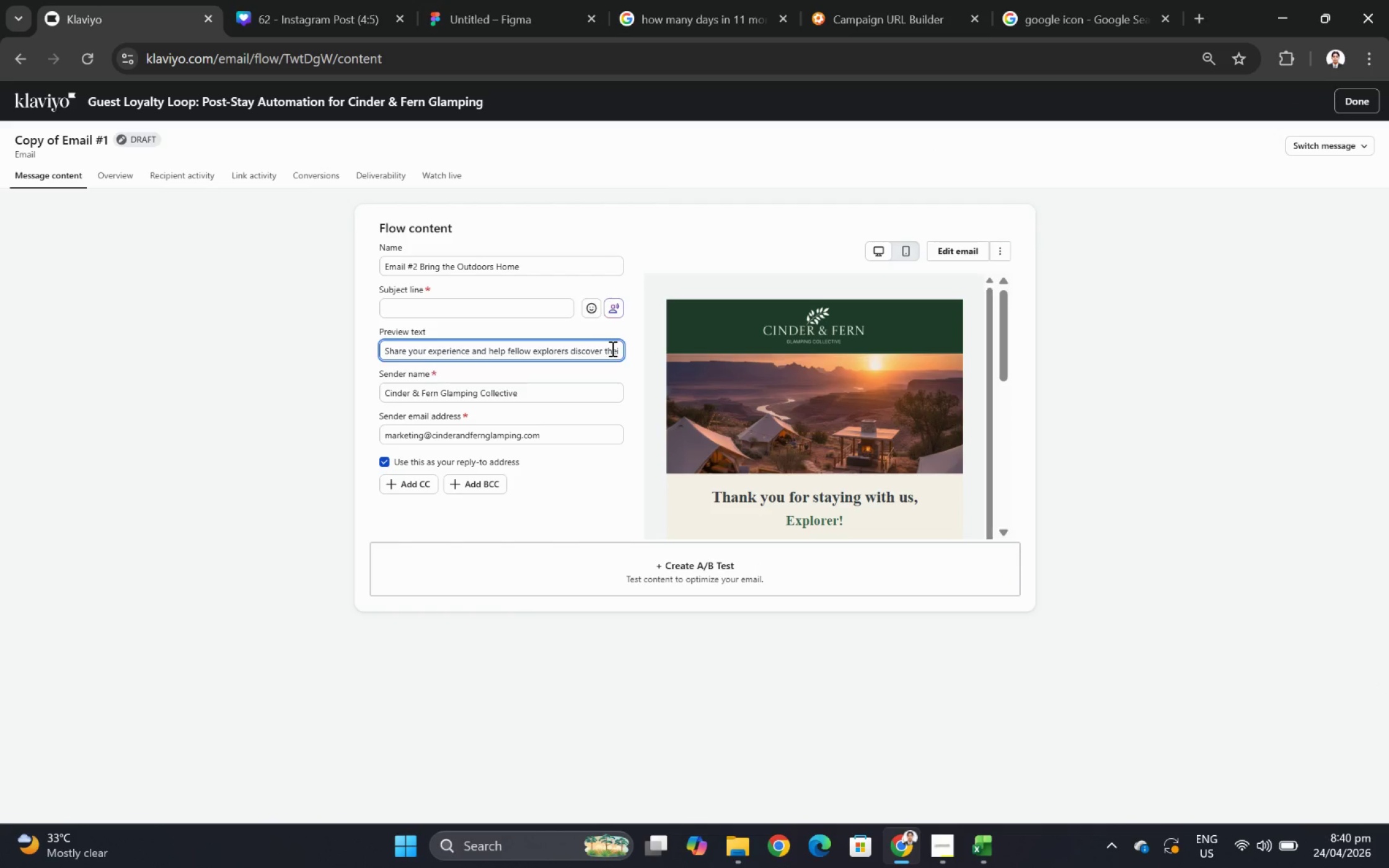 
double_click([611, 348])
 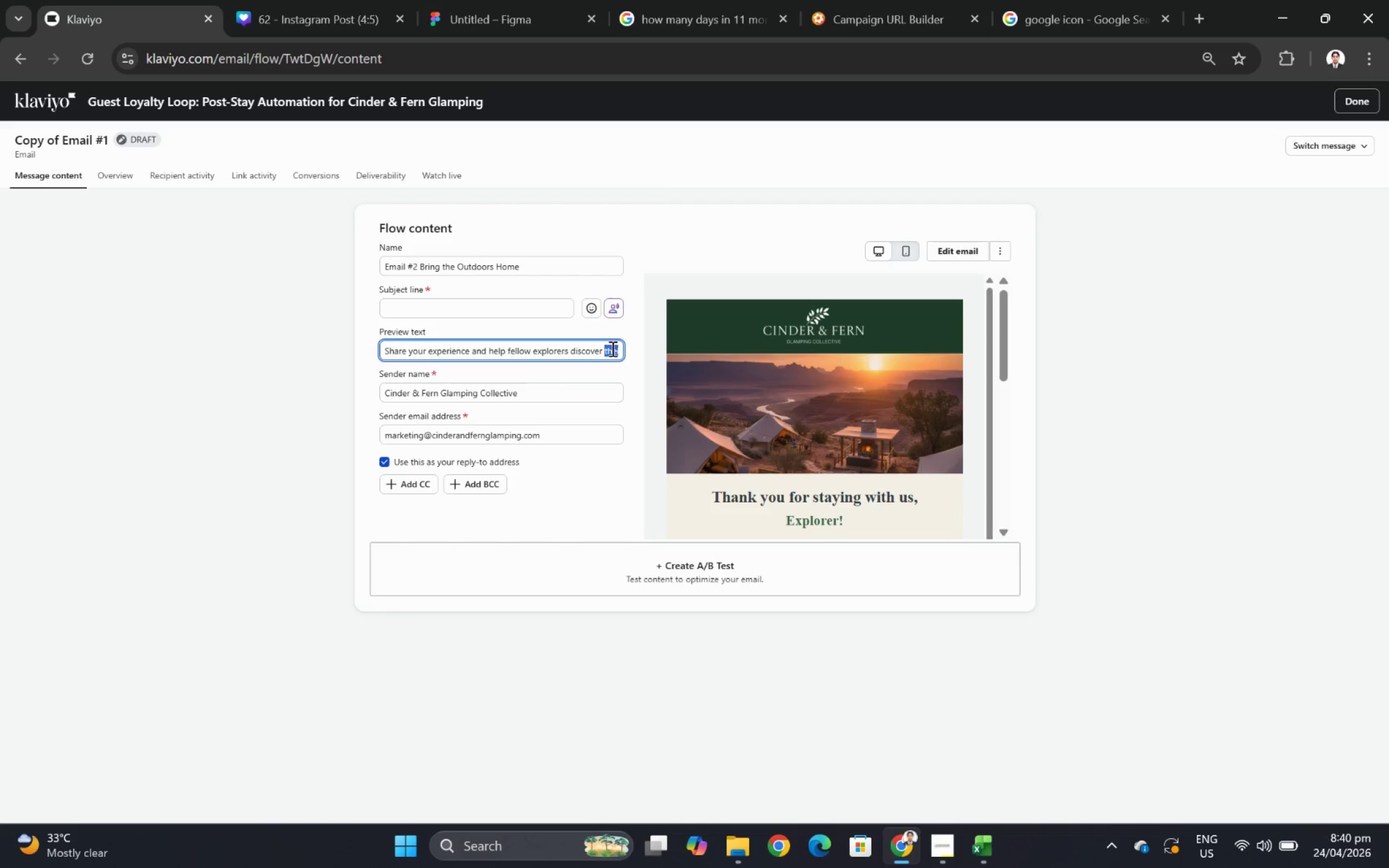 
triple_click([611, 348])
 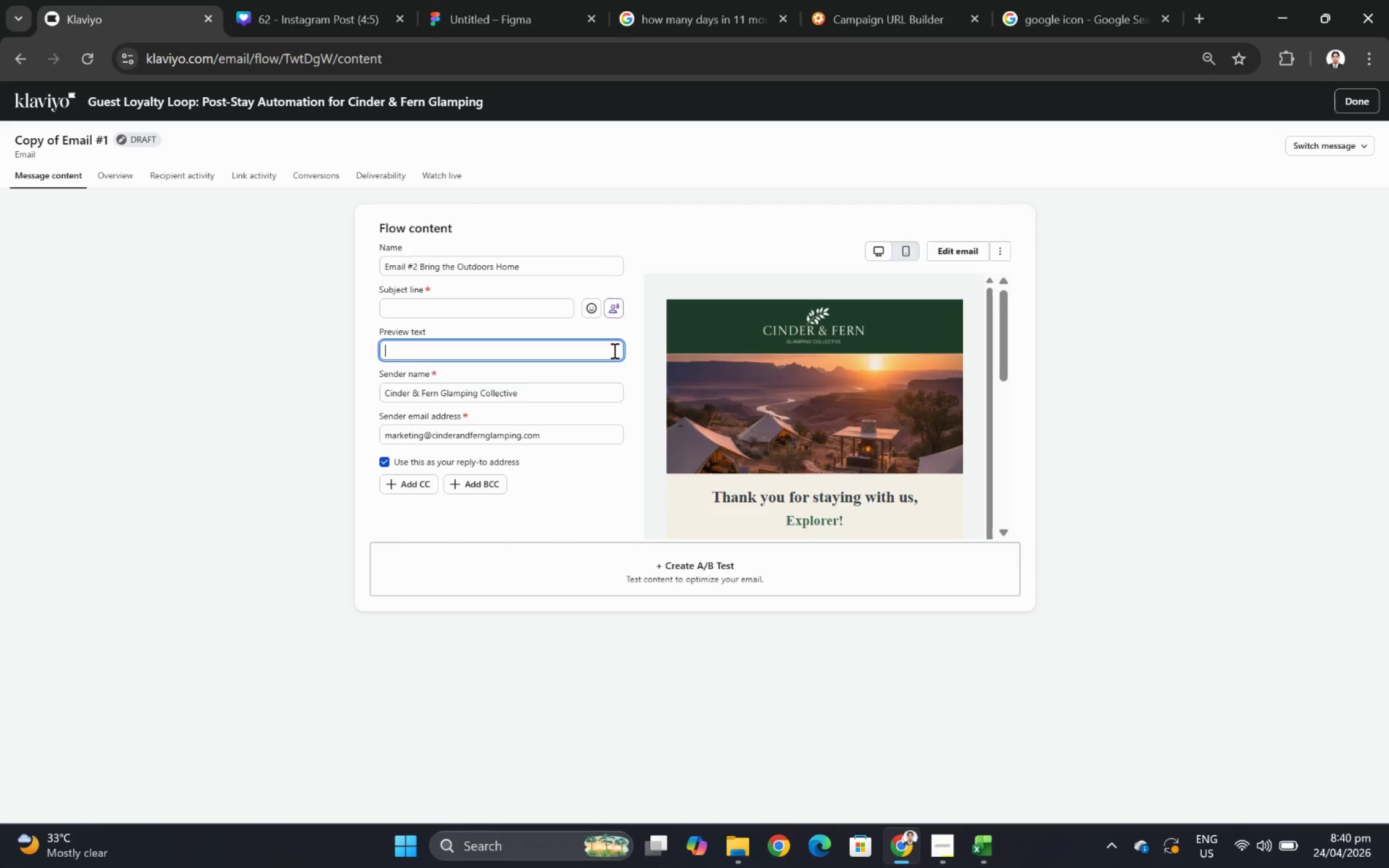 
key(Backspace)
 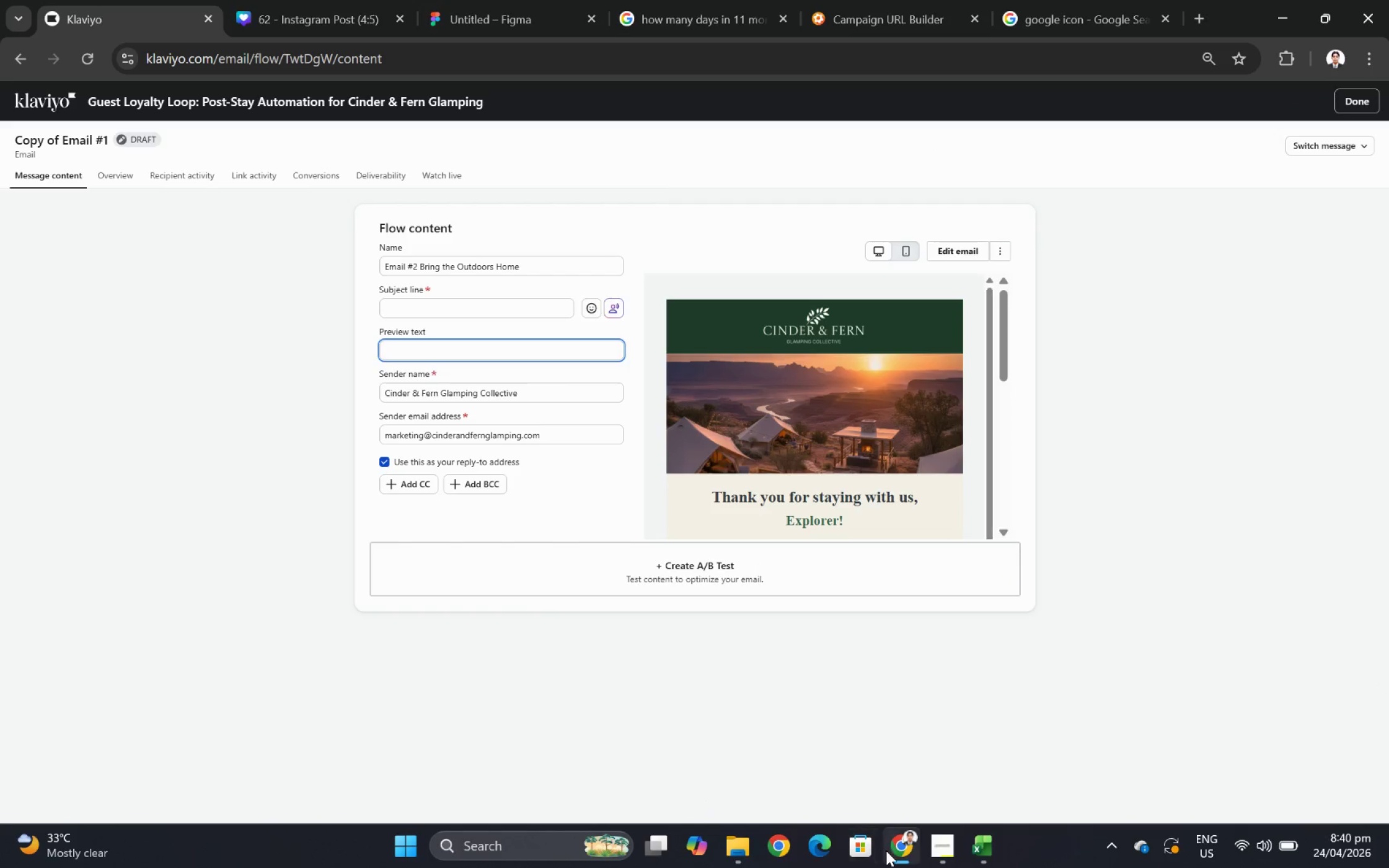 
left_click([948, 835])